 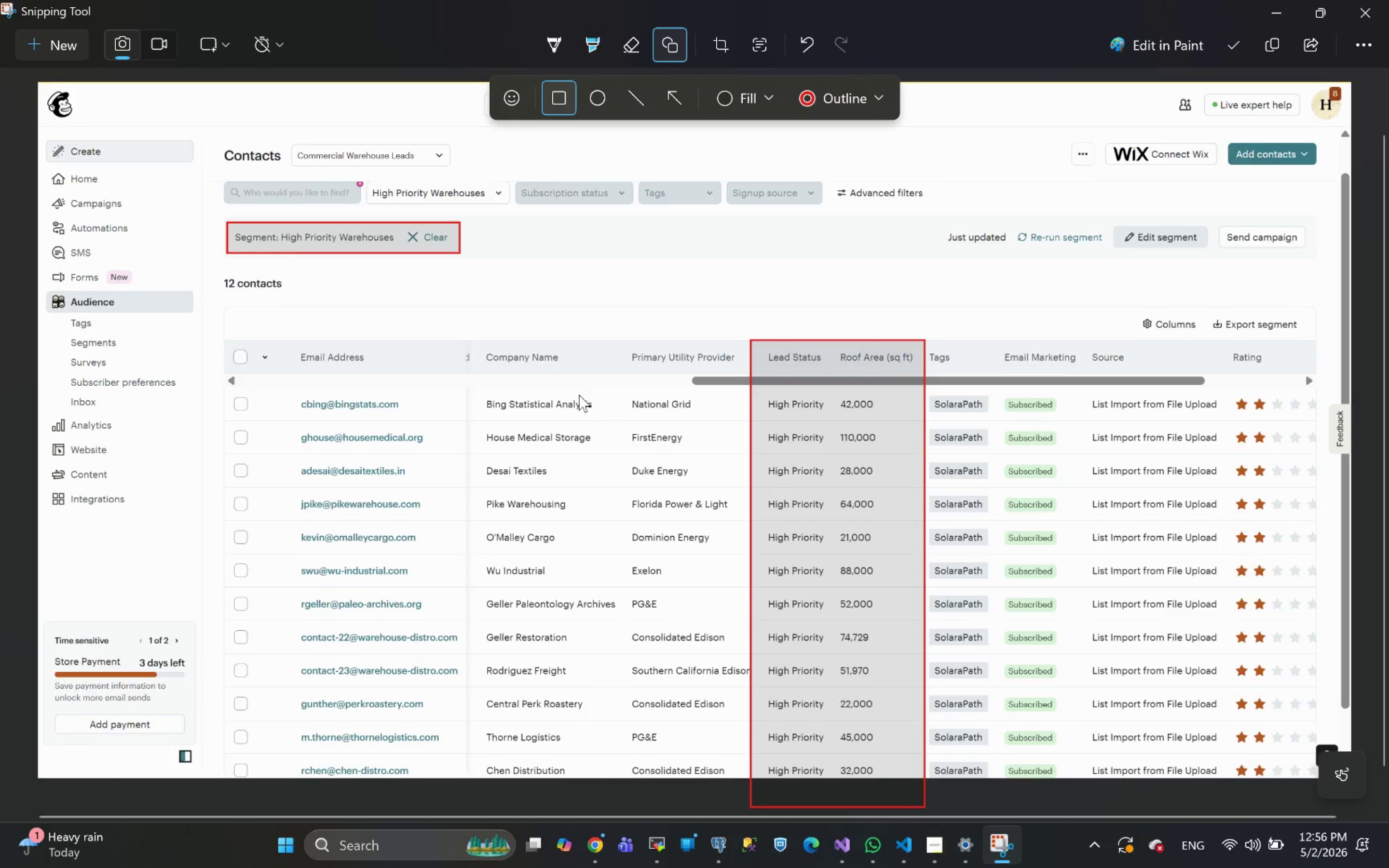 
left_click([62, 47])
 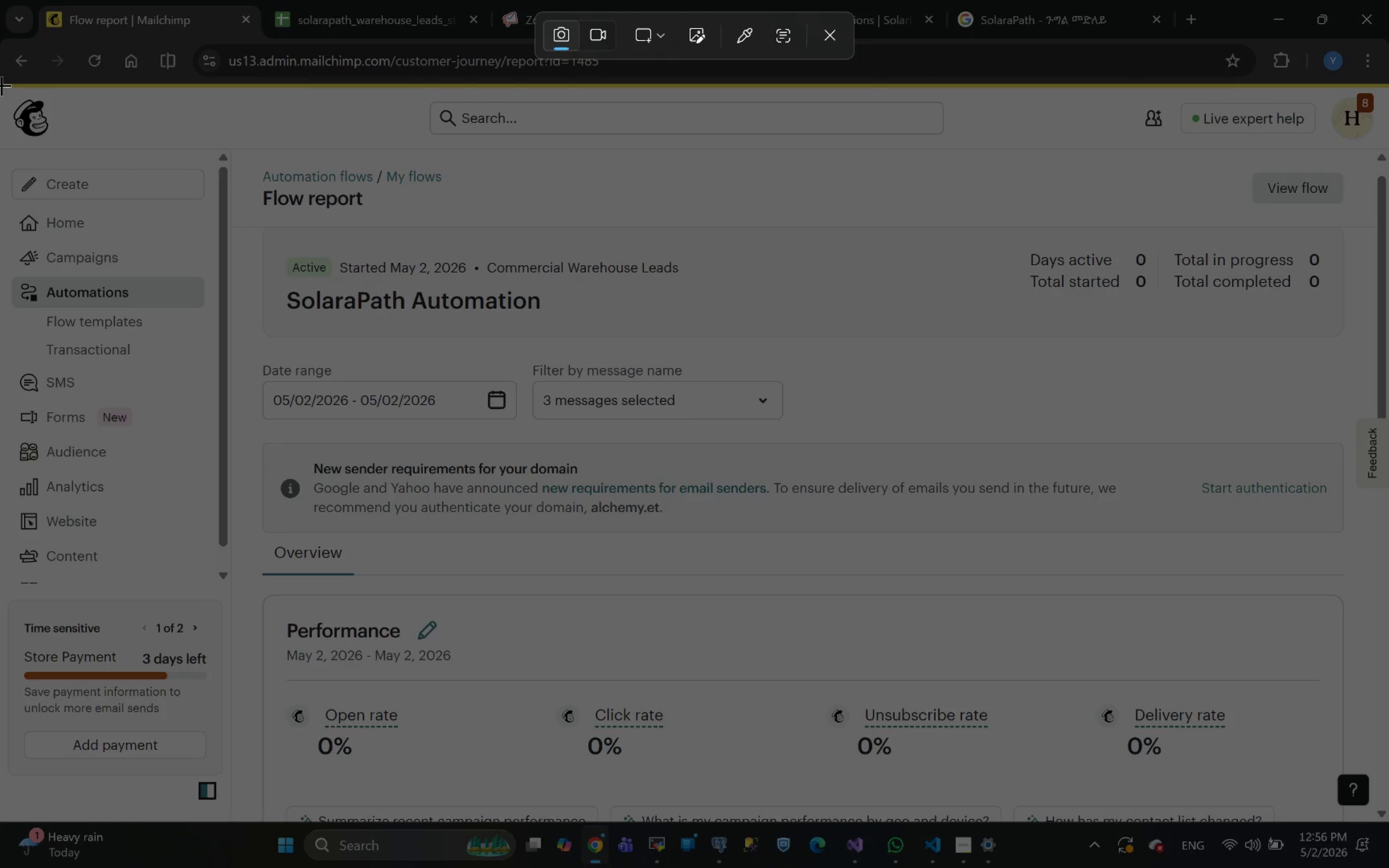 
left_click_drag(start_coordinate=[2, 82], to_coordinate=[1383, 817])
 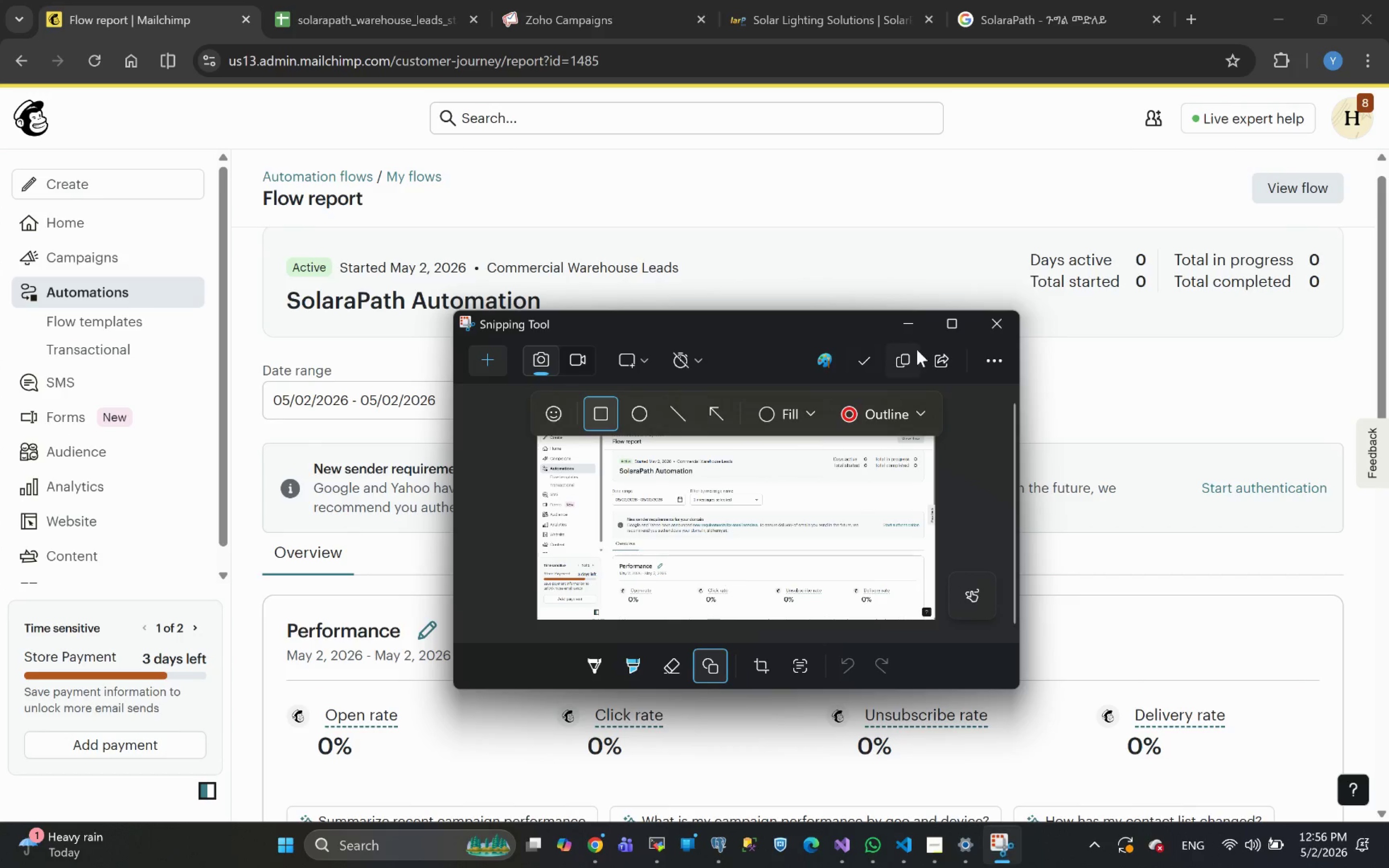 
left_click([947, 323])
 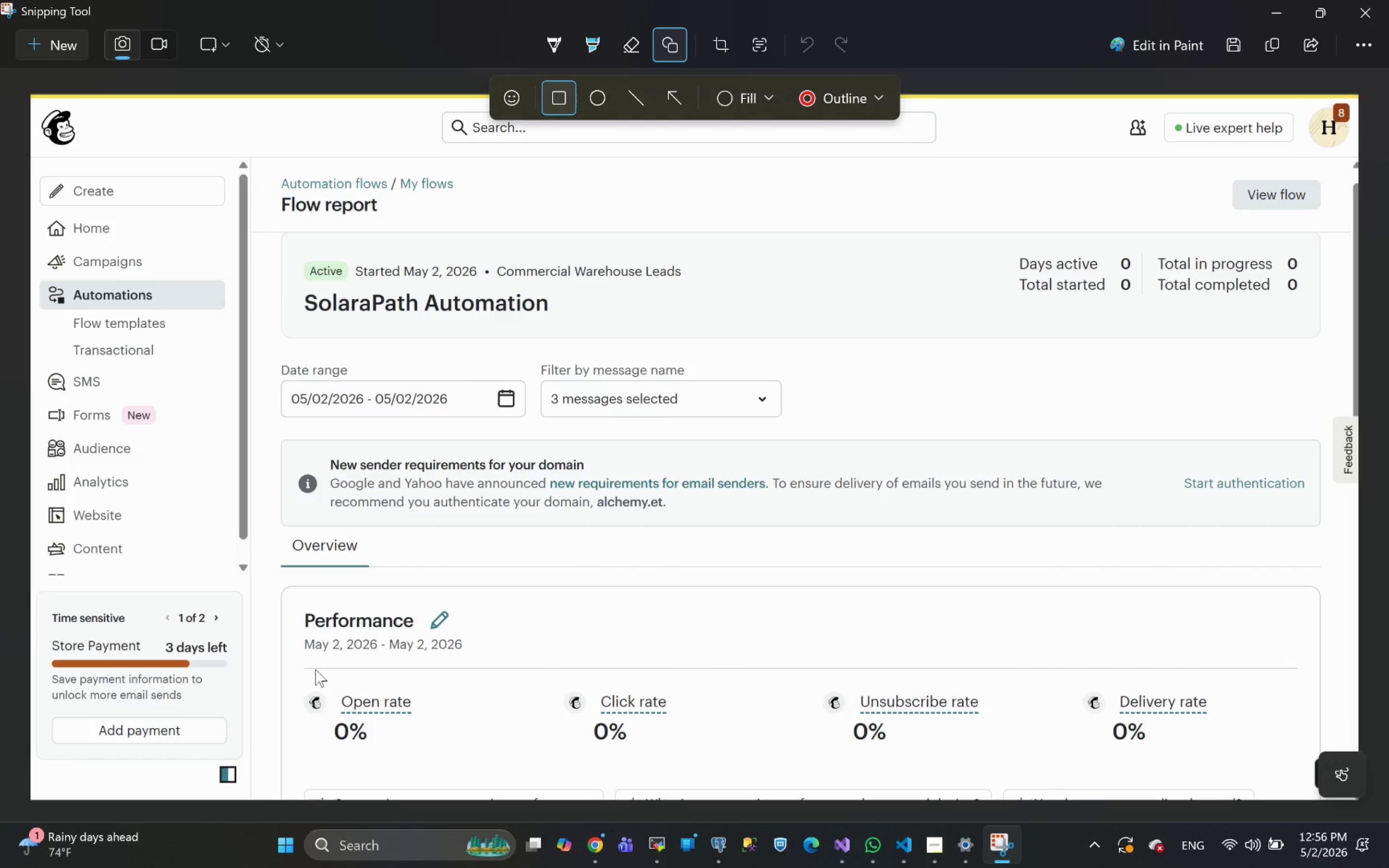 
left_click_drag(start_coordinate=[292, 682], to_coordinate=[1241, 761])
 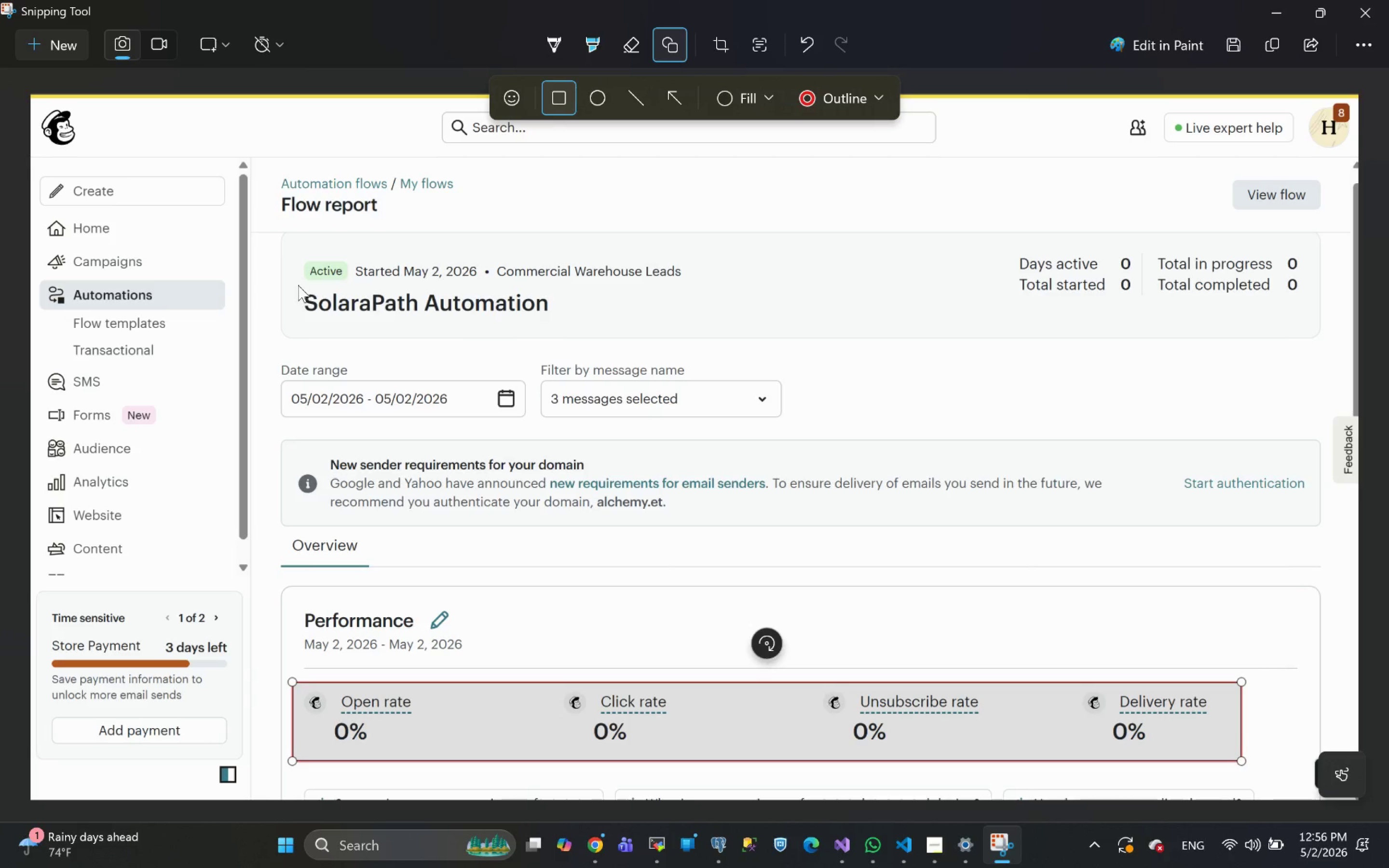 
left_click_drag(start_coordinate=[295, 250], to_coordinate=[698, 327])
 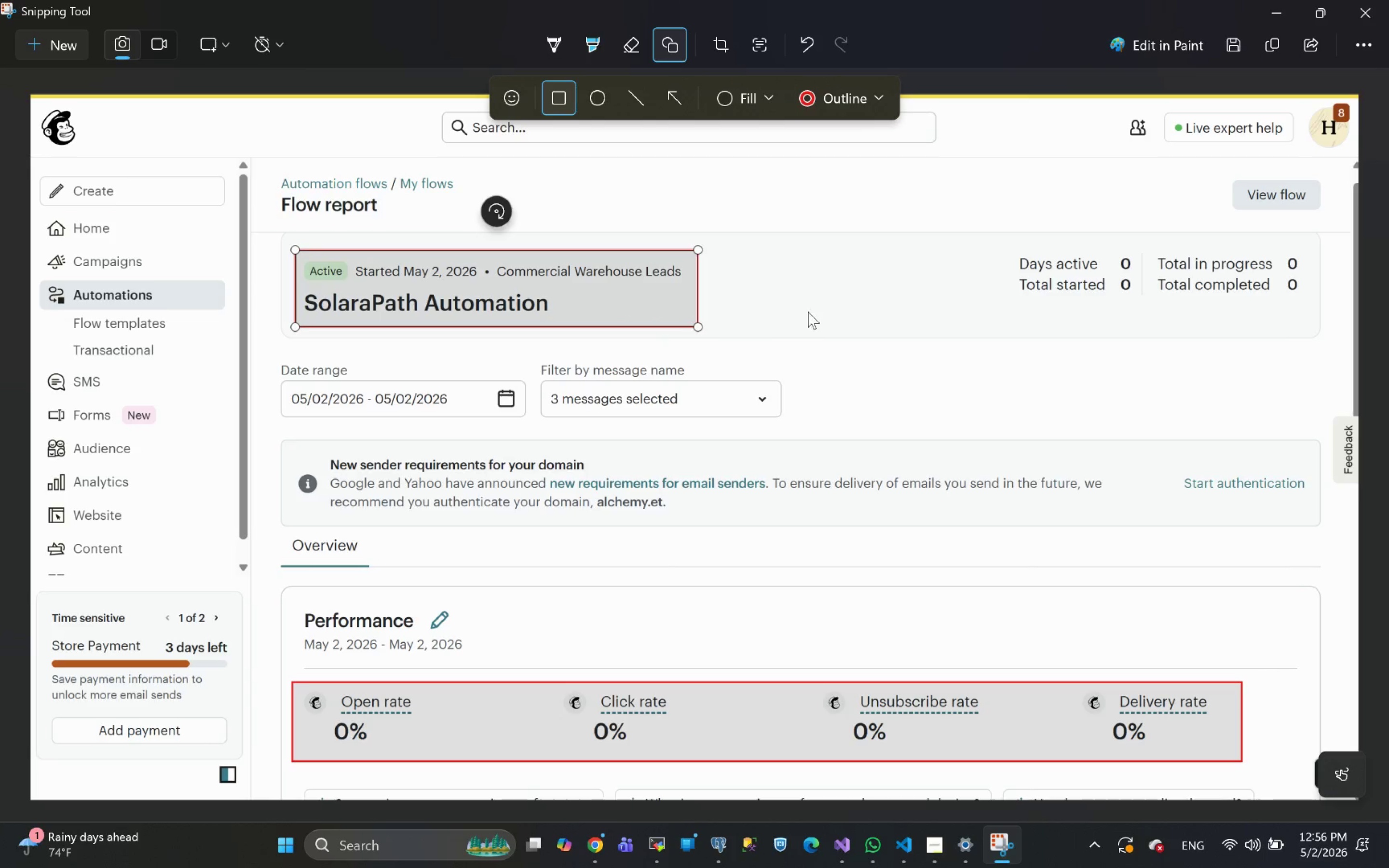 
left_click([810, 311])
 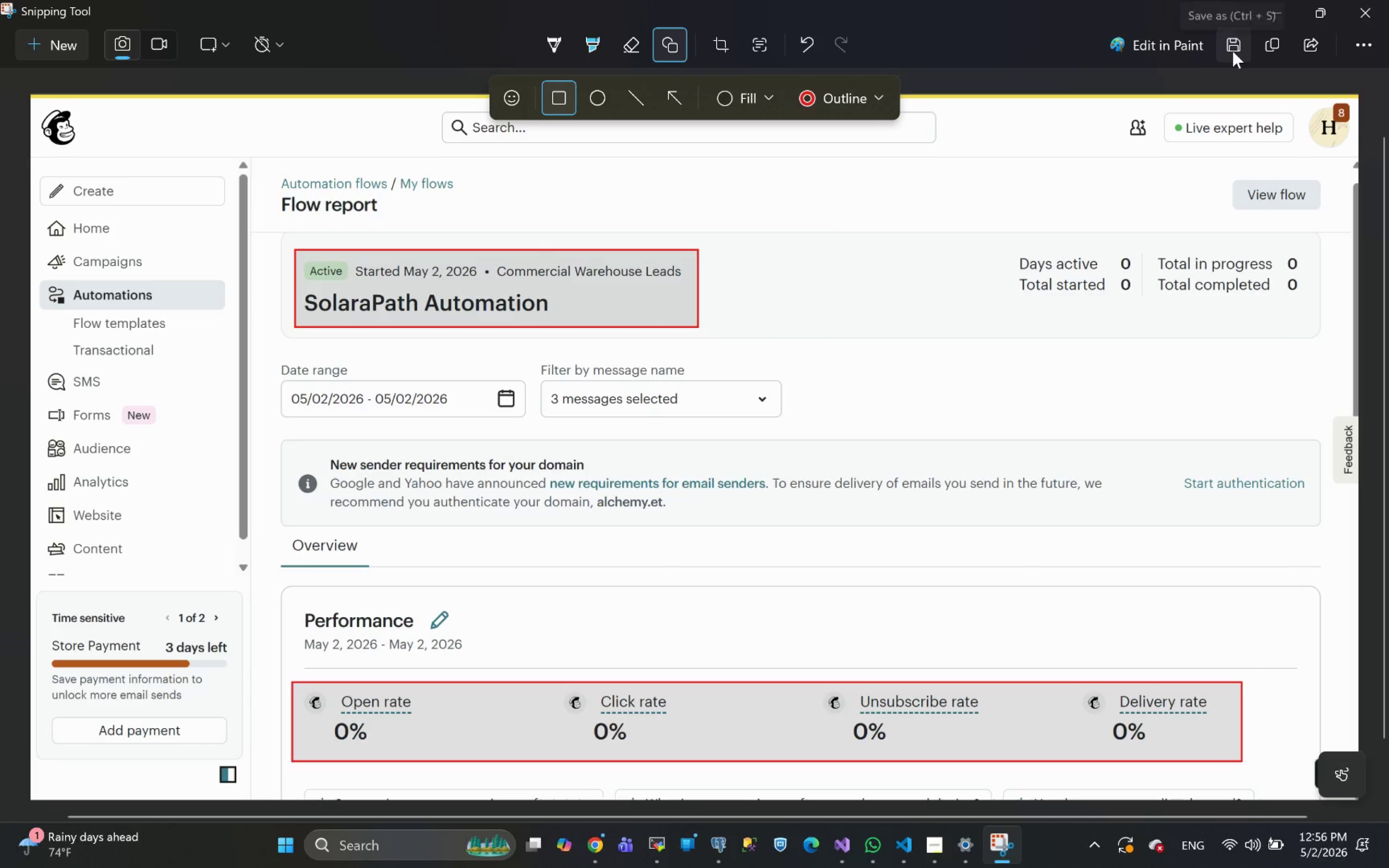 
wait(6.93)
 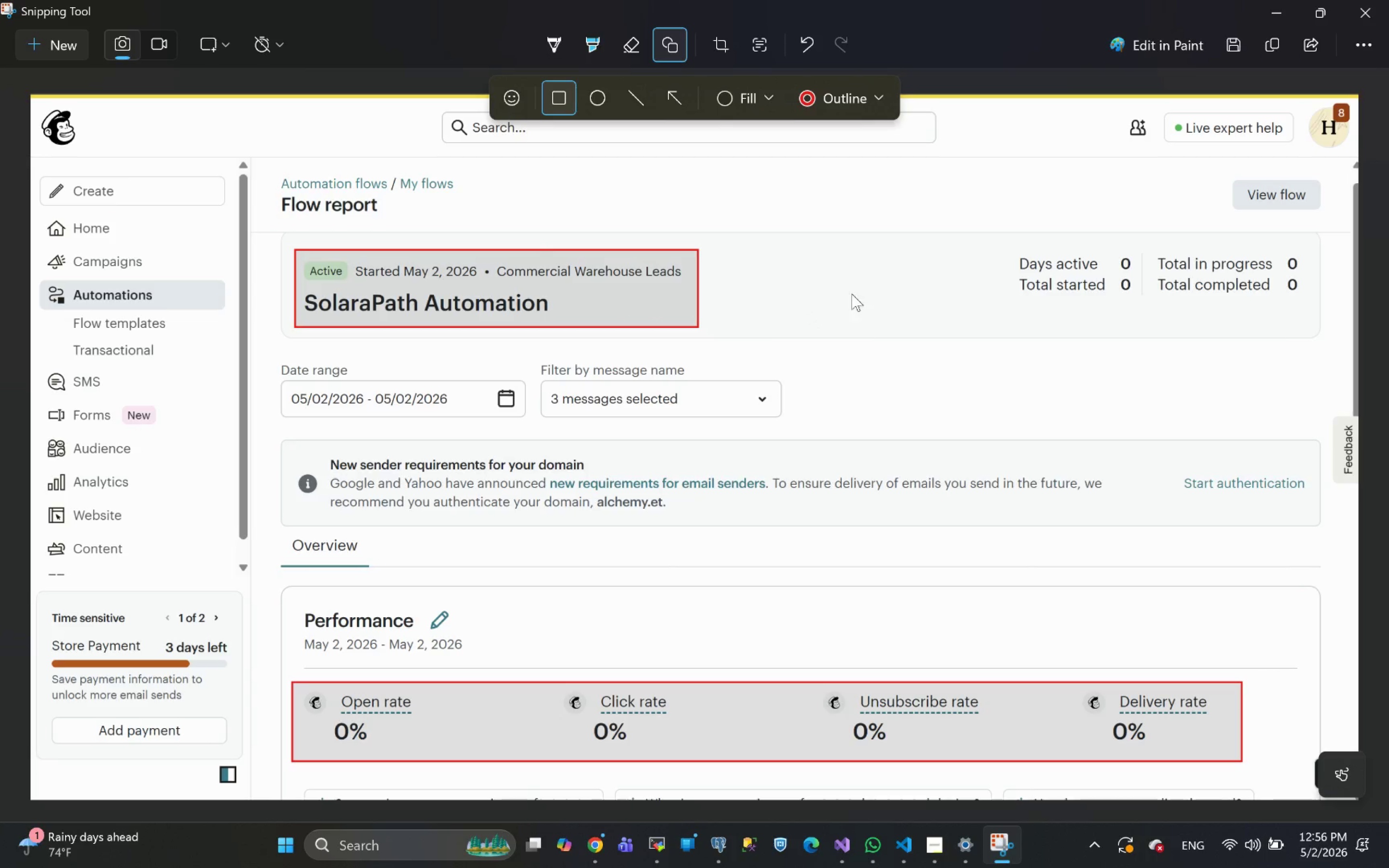 
left_click([1233, 51])
 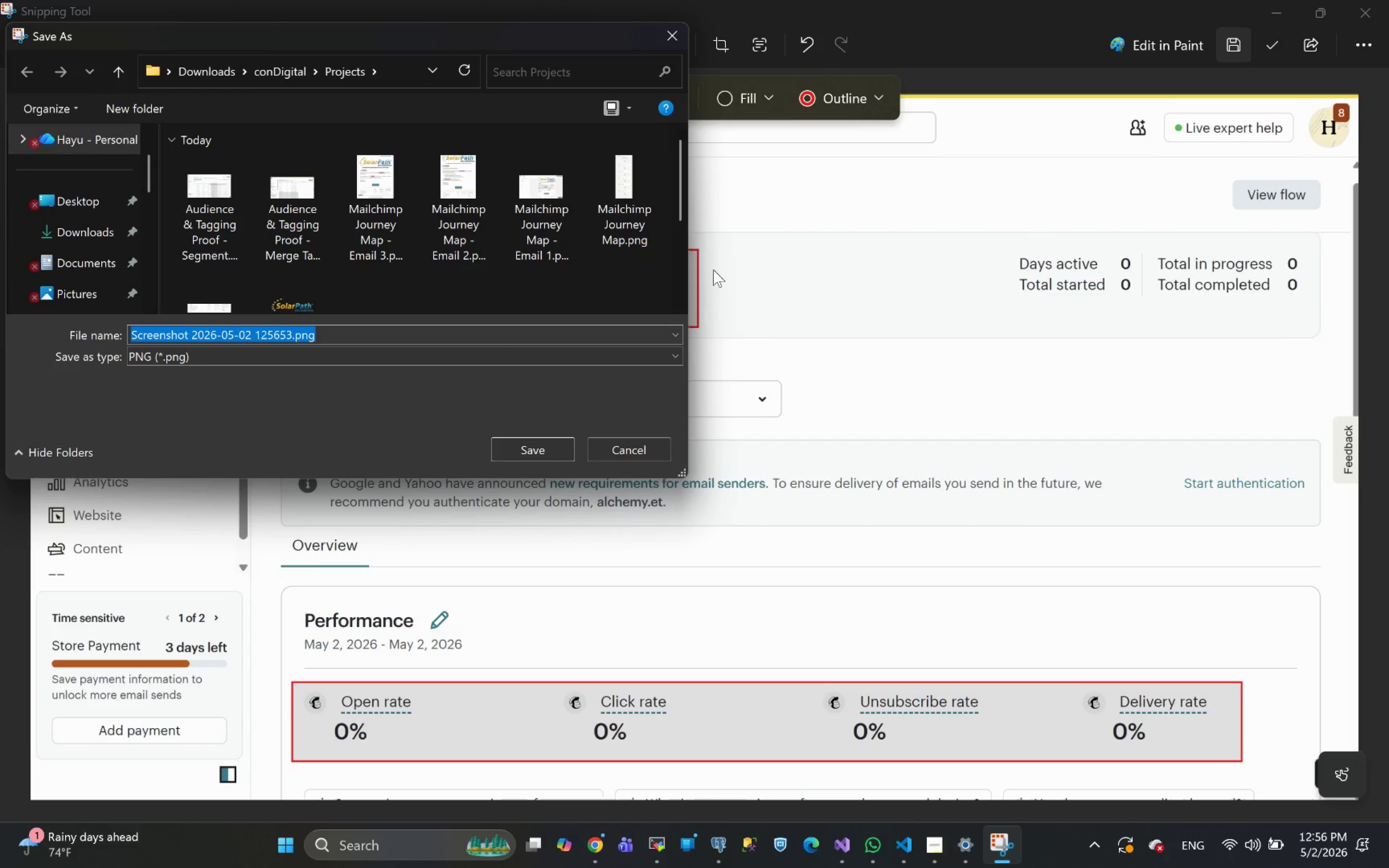 
key(Meta+V)
 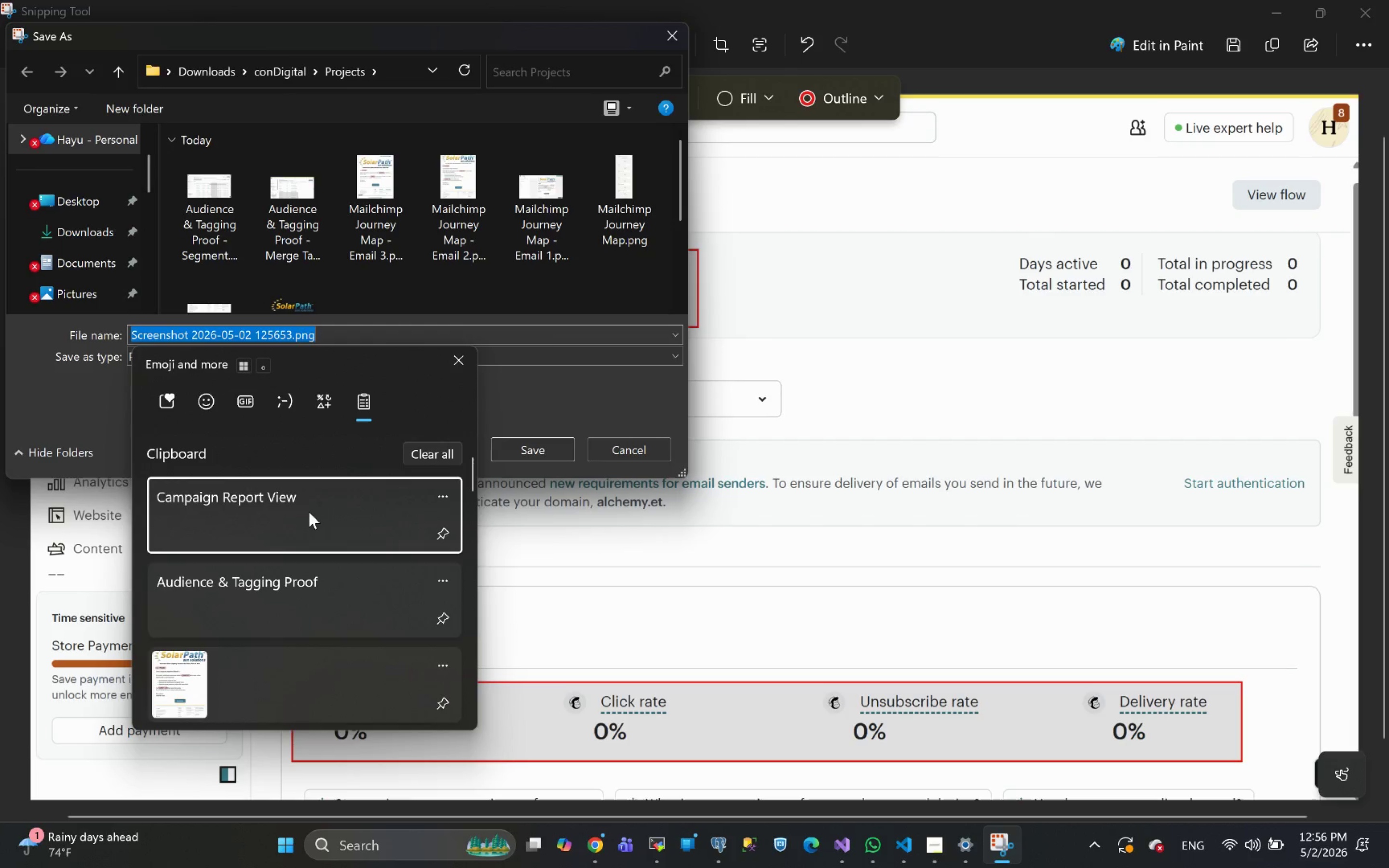 
left_click([309, 512])
 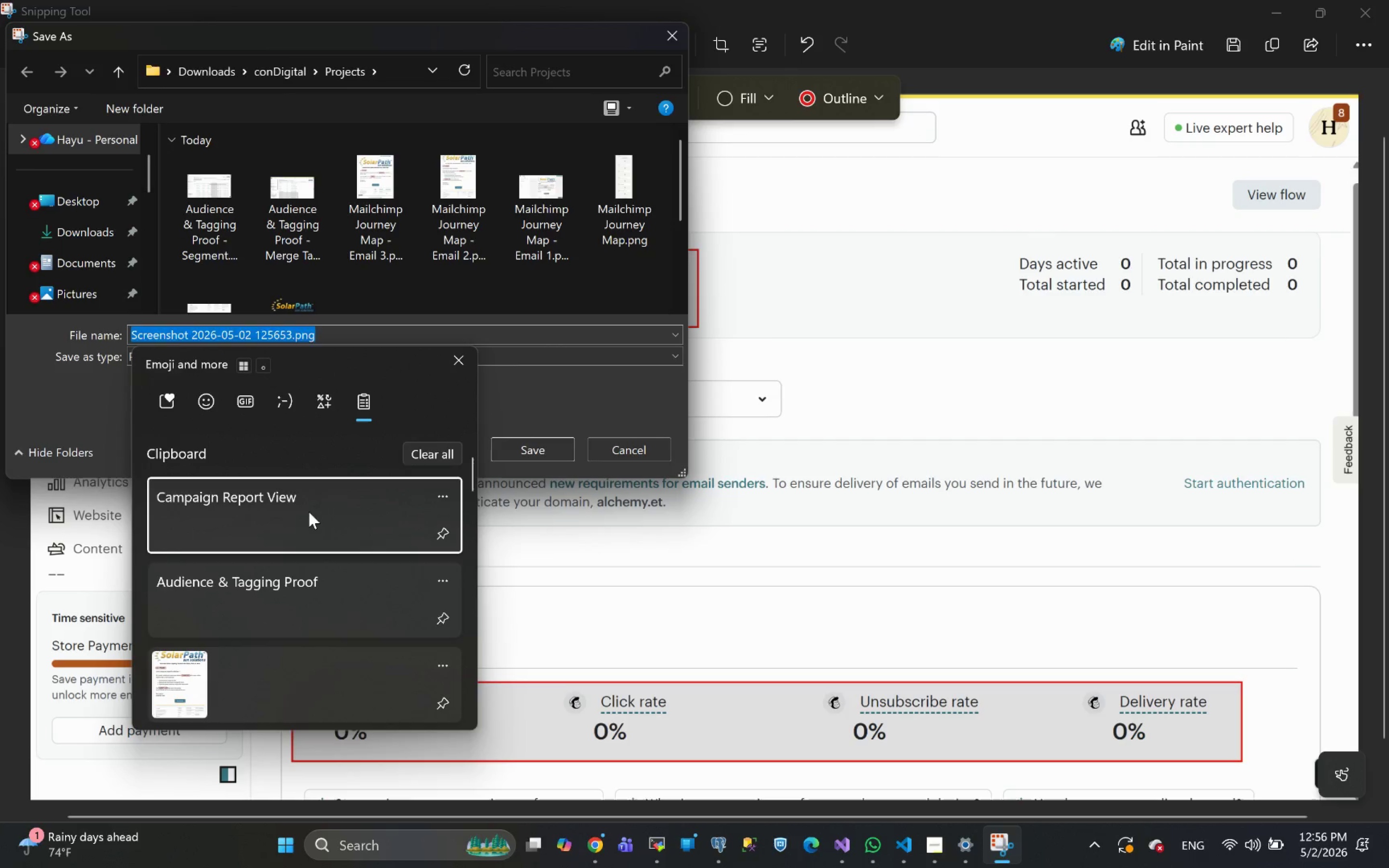 
key(Control+ControlLeft)
 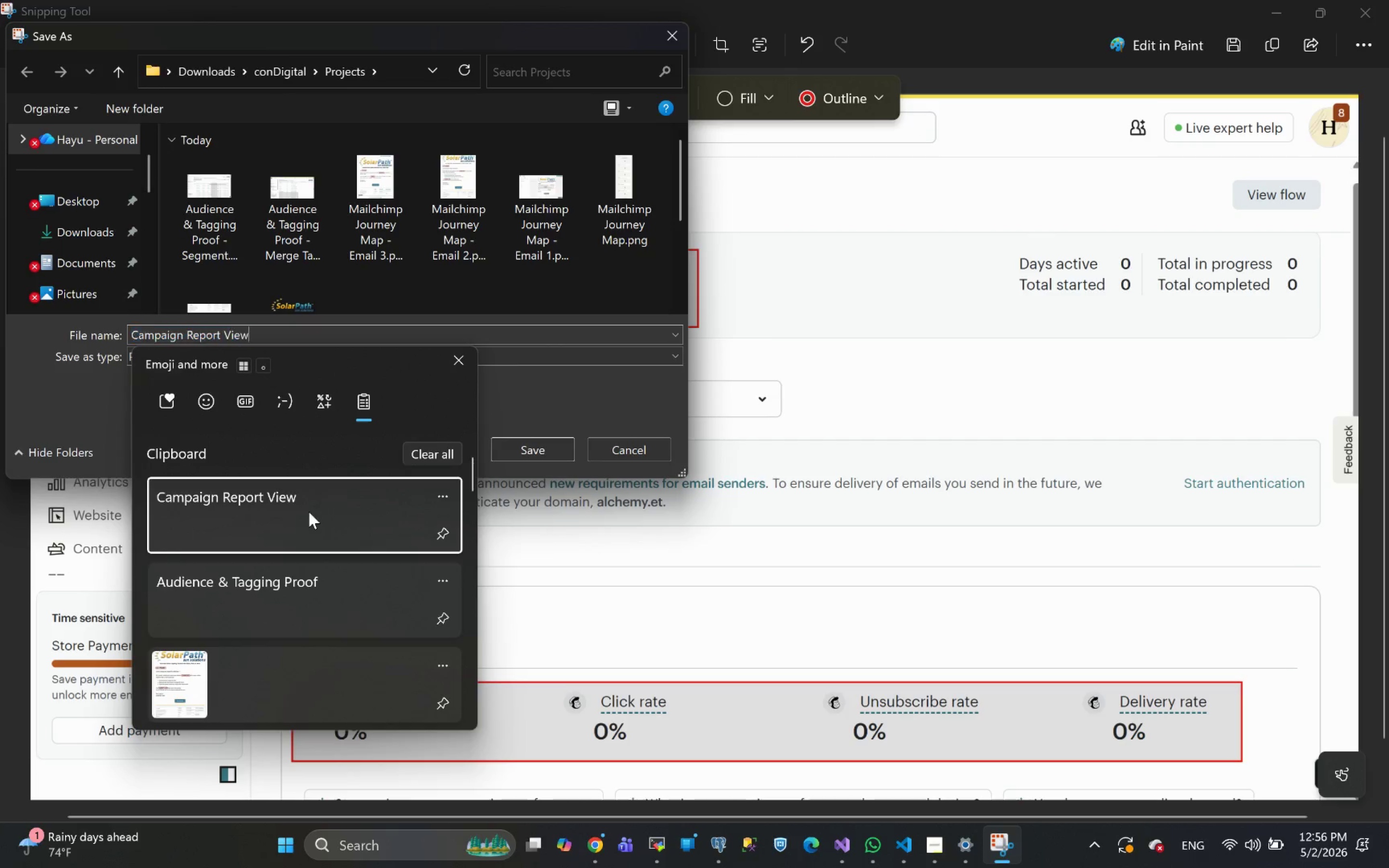 
key(Control+V)
 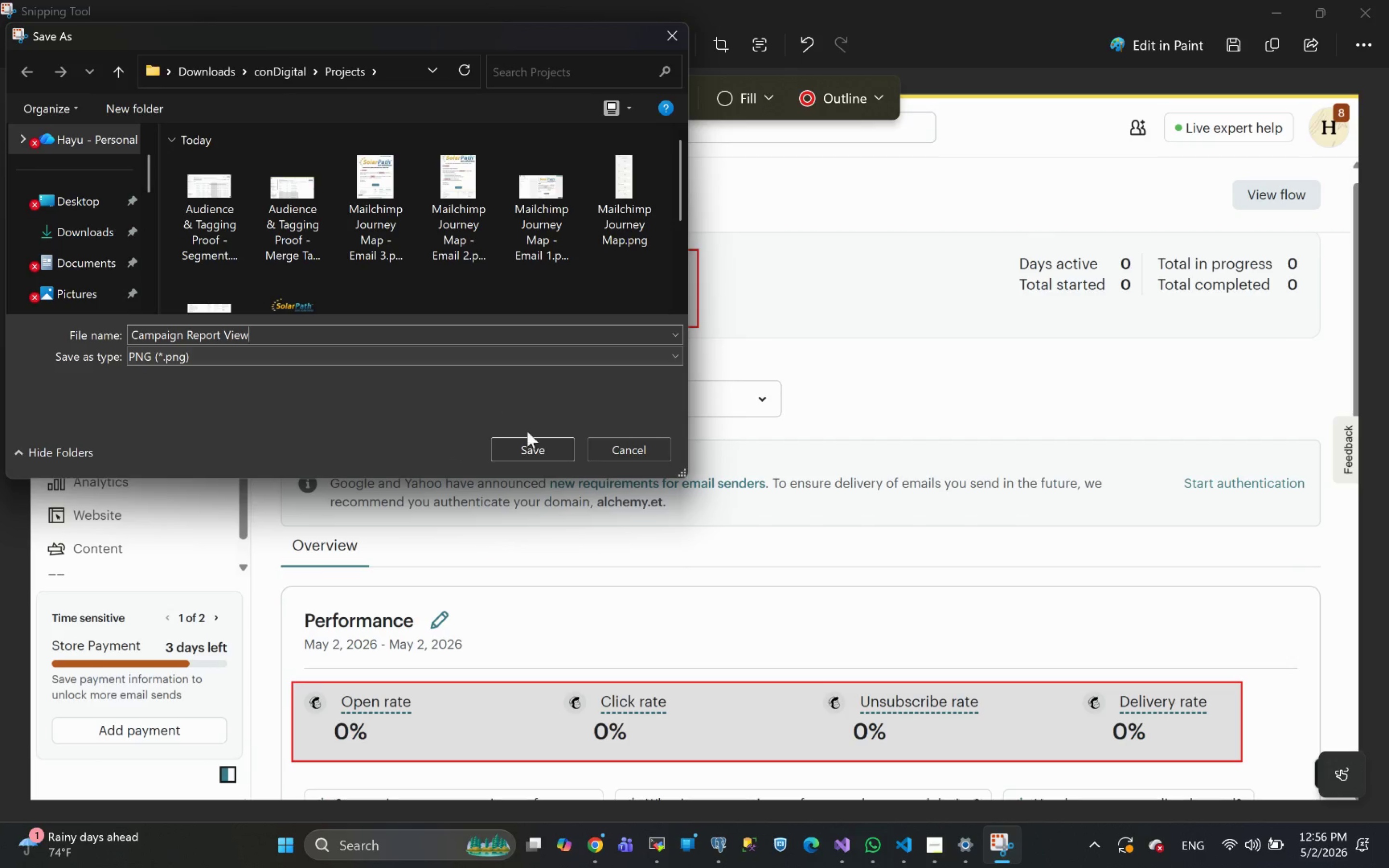 
left_click([528, 448])
 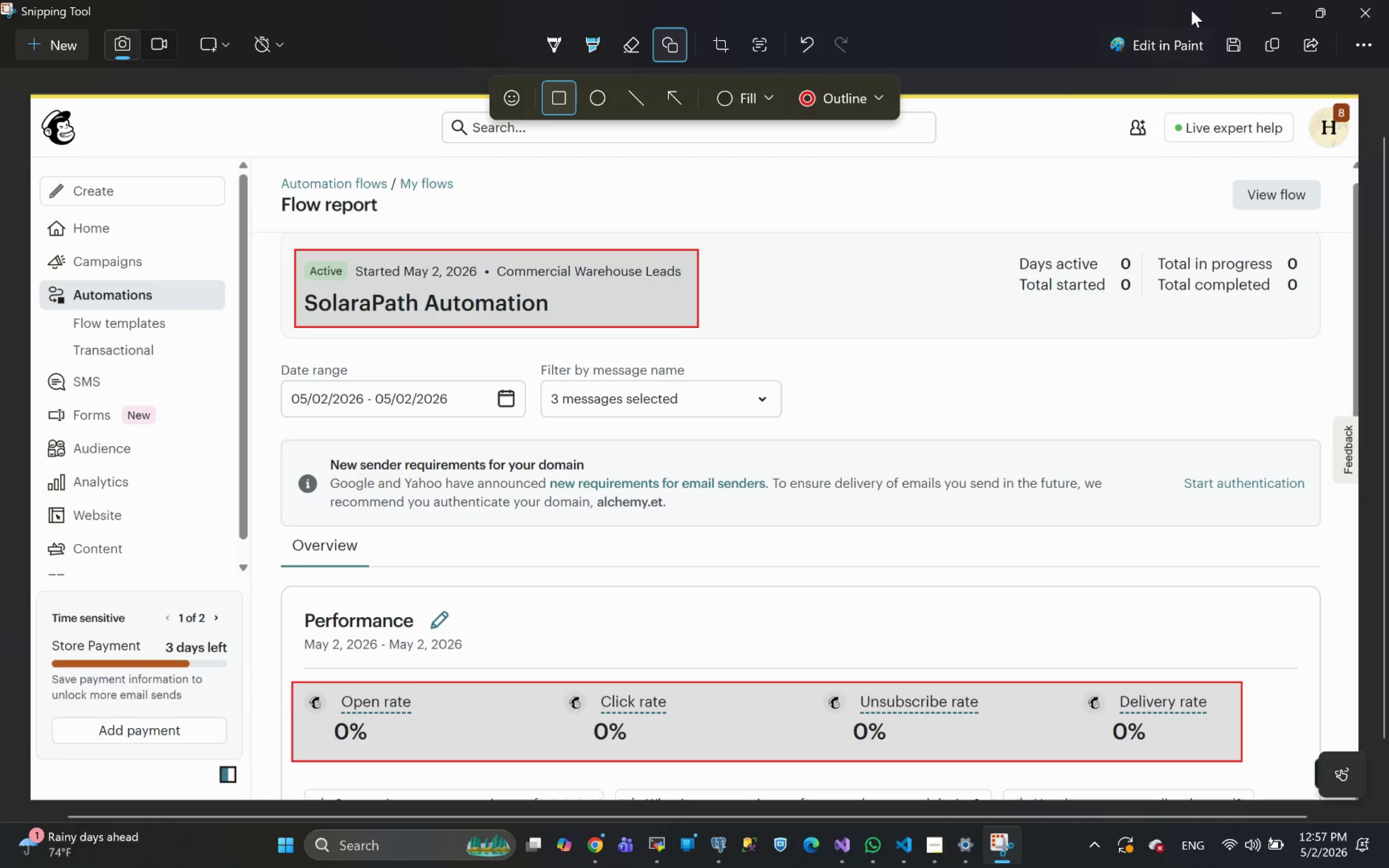 
left_click([1274, 16])
 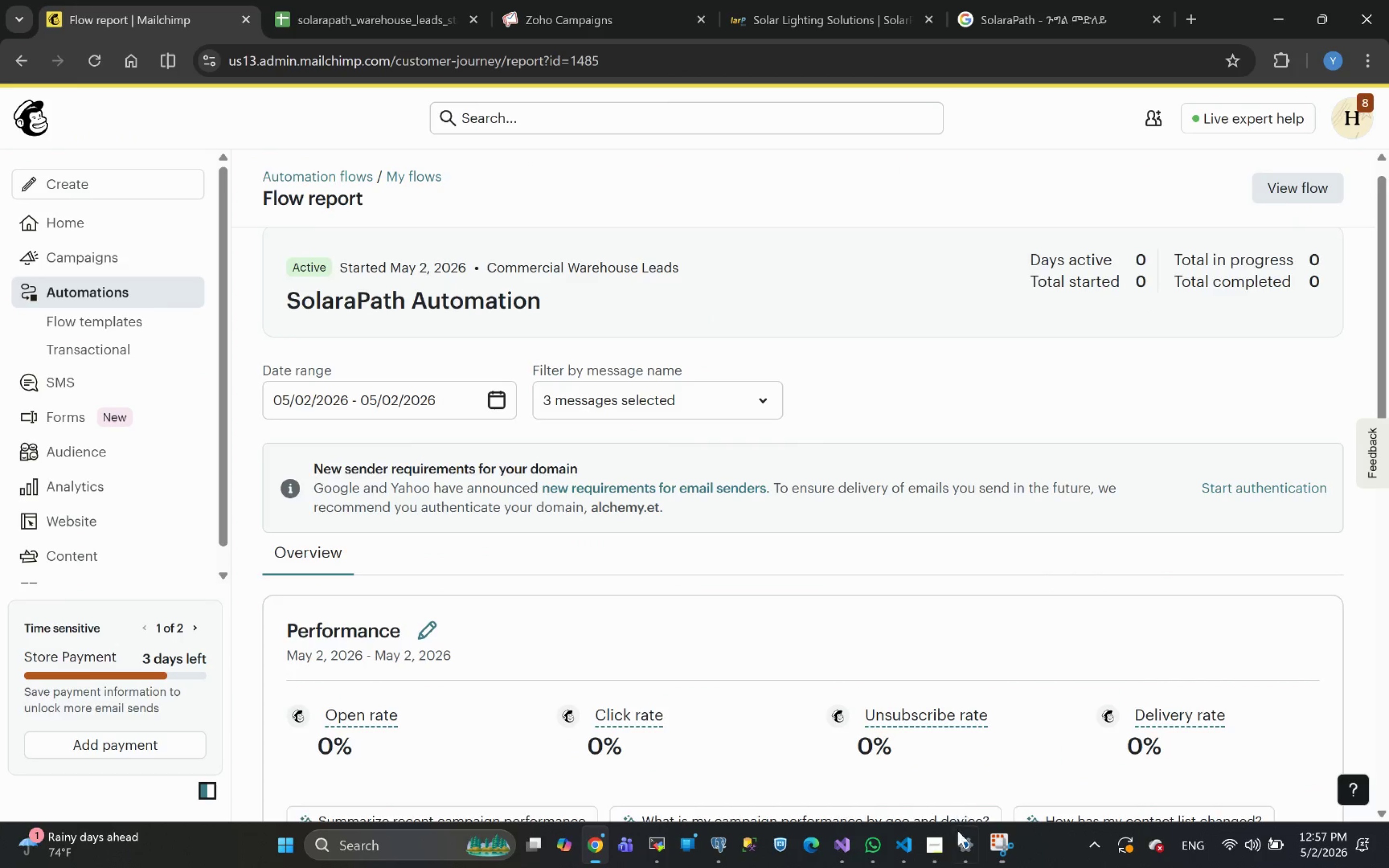 
left_click([928, 849])